 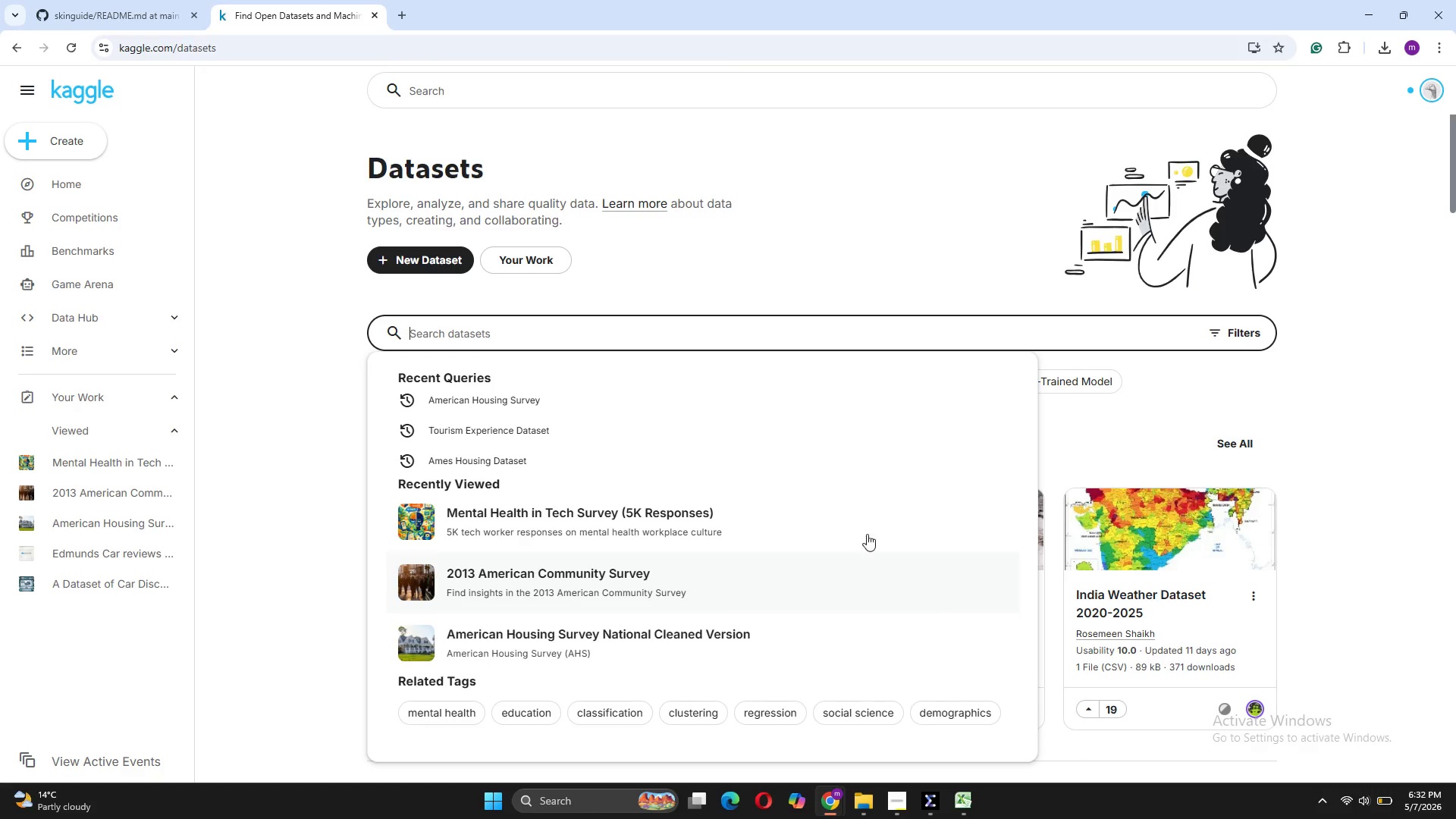 
key(Control+V)
 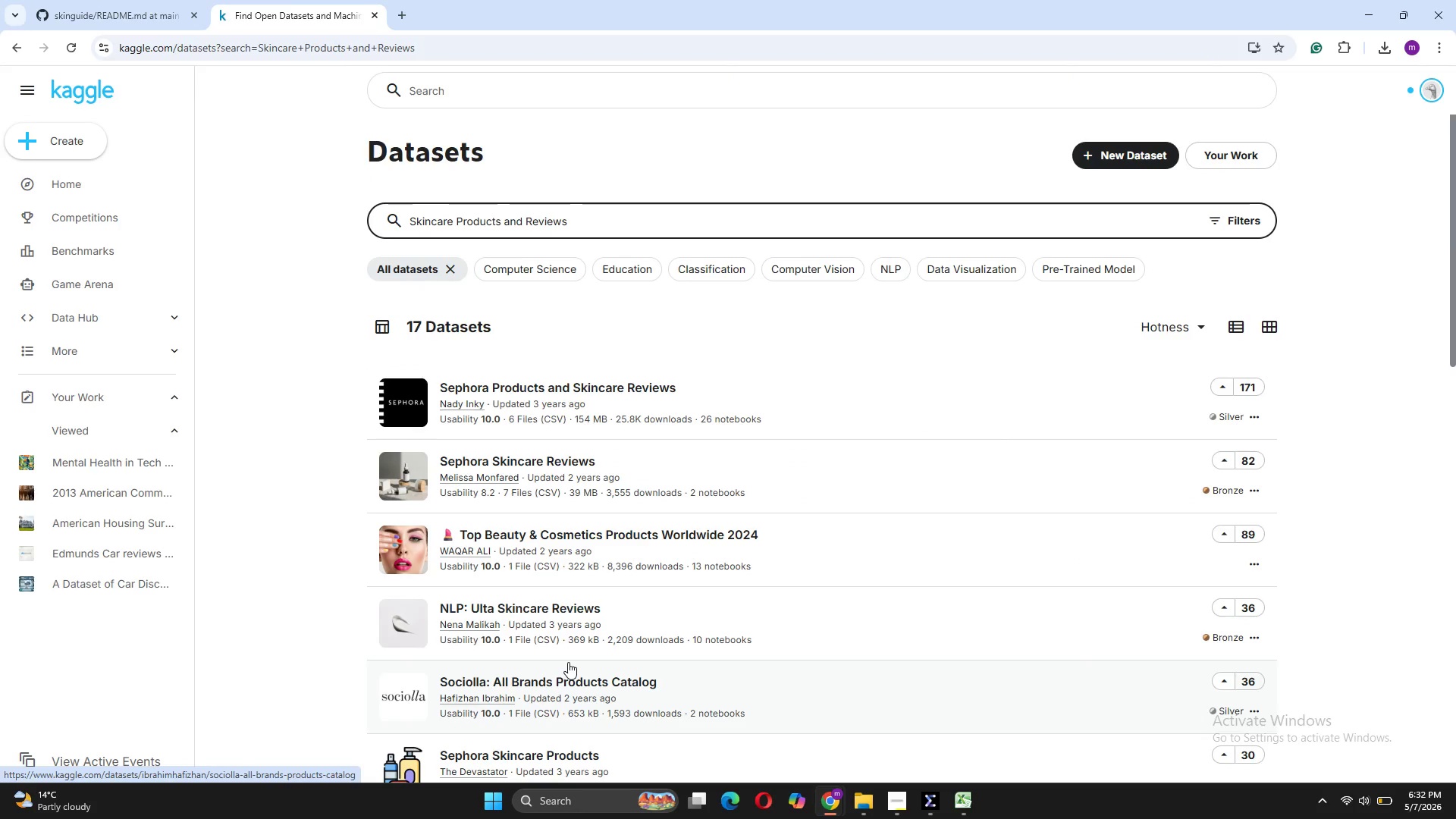 
wait(7.08)
 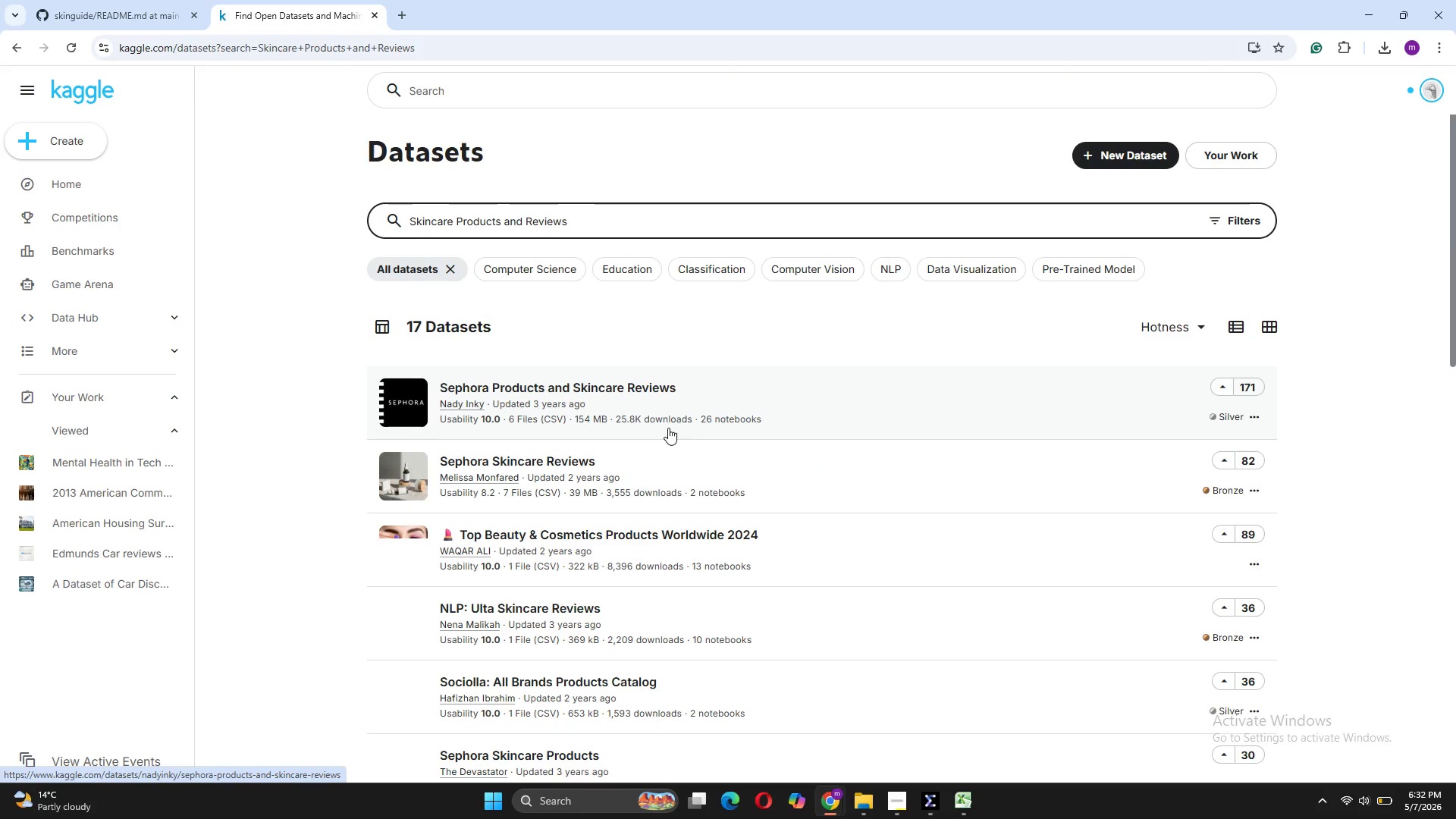 
scroll: coordinate [795, 627], scroll_direction: down, amount: 5.0
 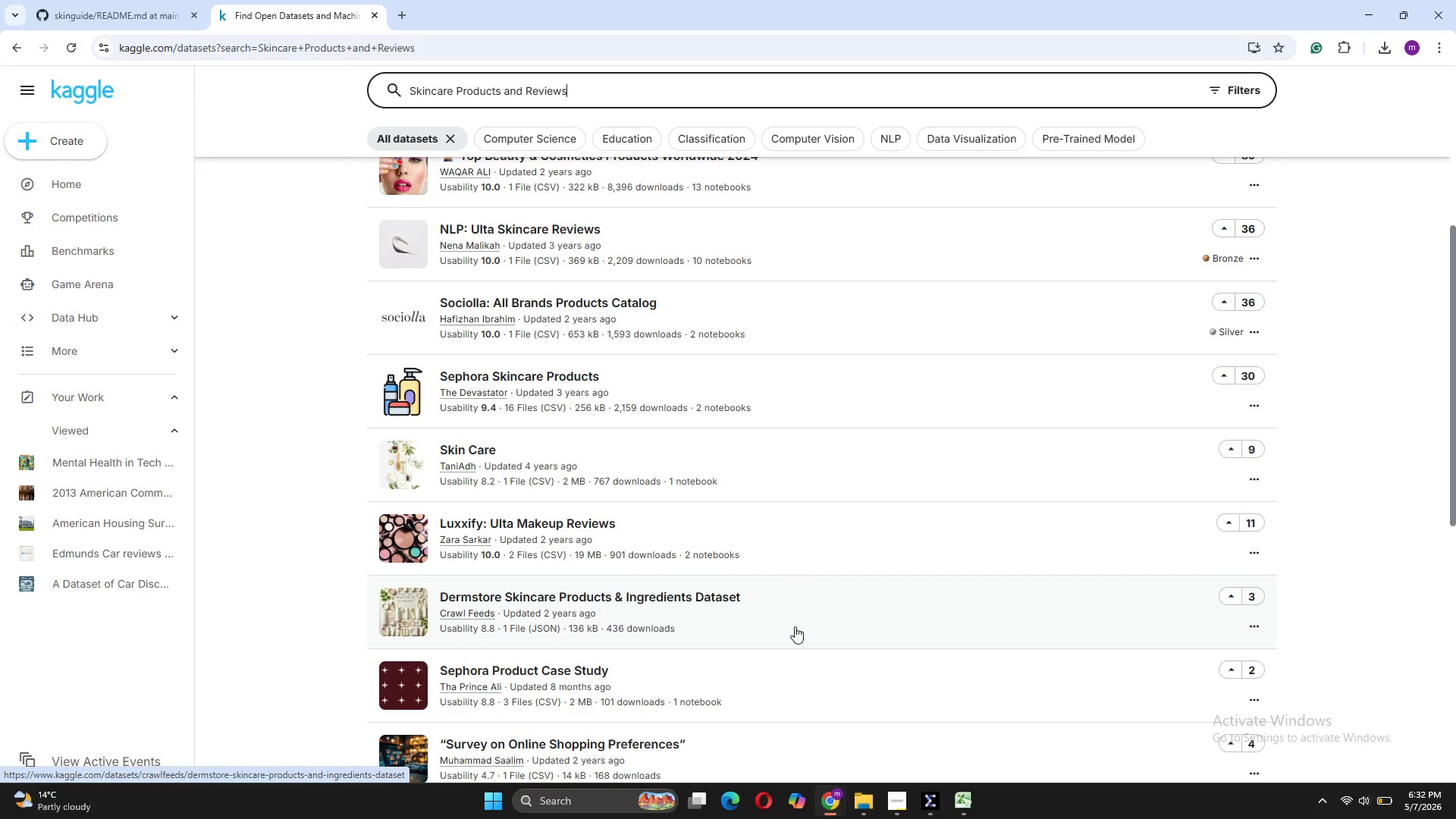 
scroll: coordinate [794, 626], scroll_direction: up, amount: 3.0
 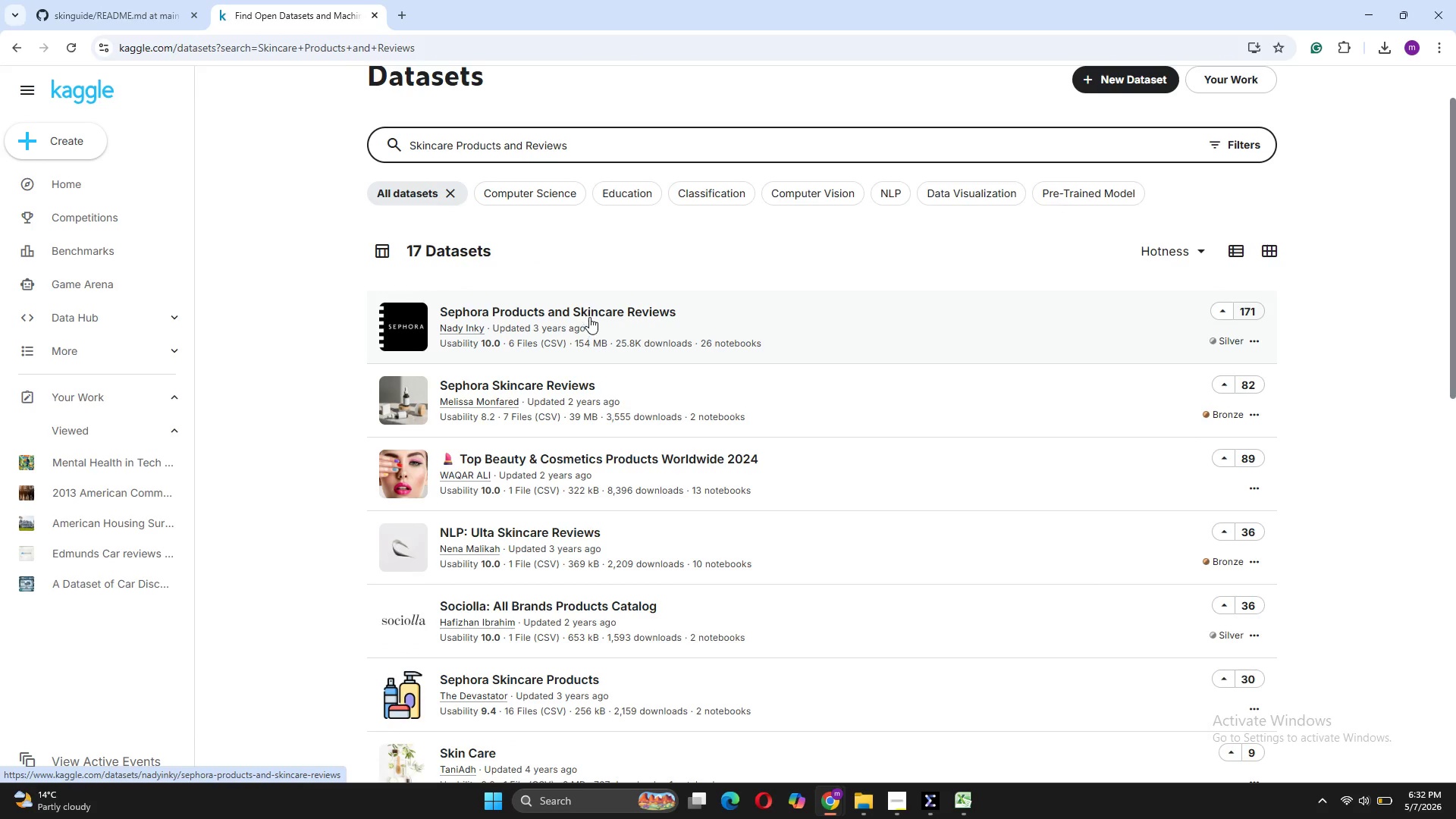 
left_click([589, 315])
 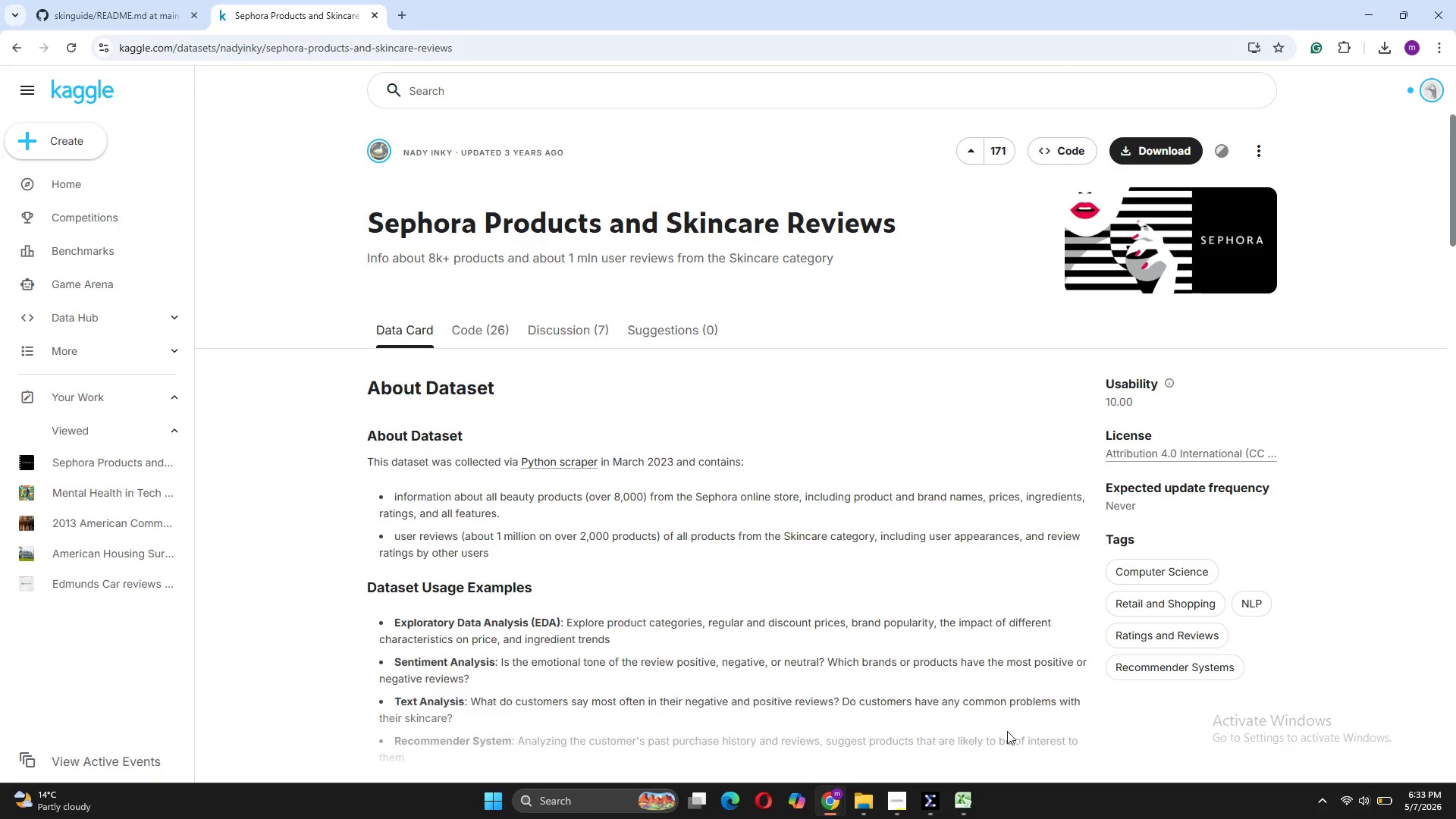 
wait(18.62)
 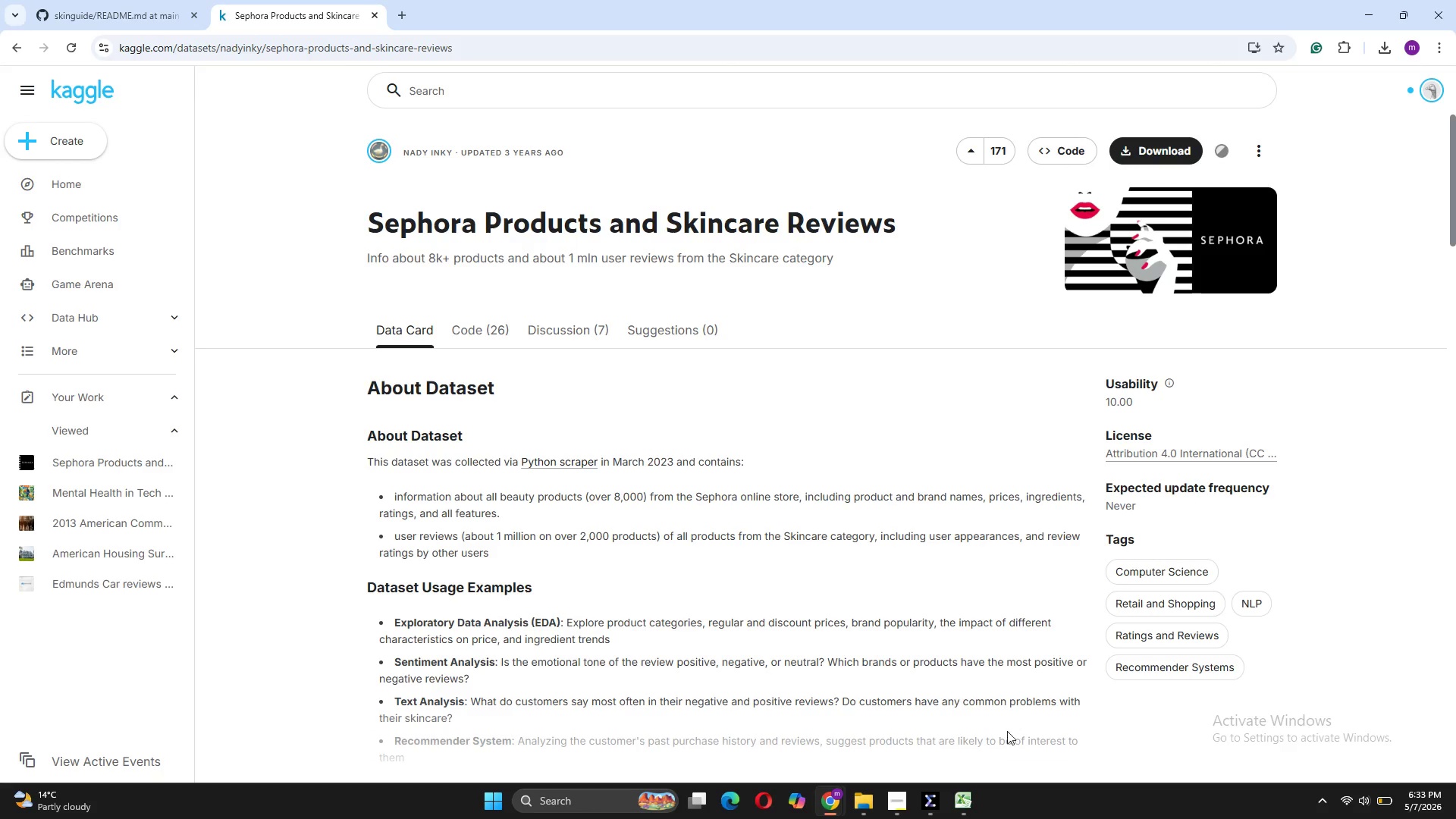 
scroll: coordinate [570, 576], scroll_direction: down, amount: 3.0
 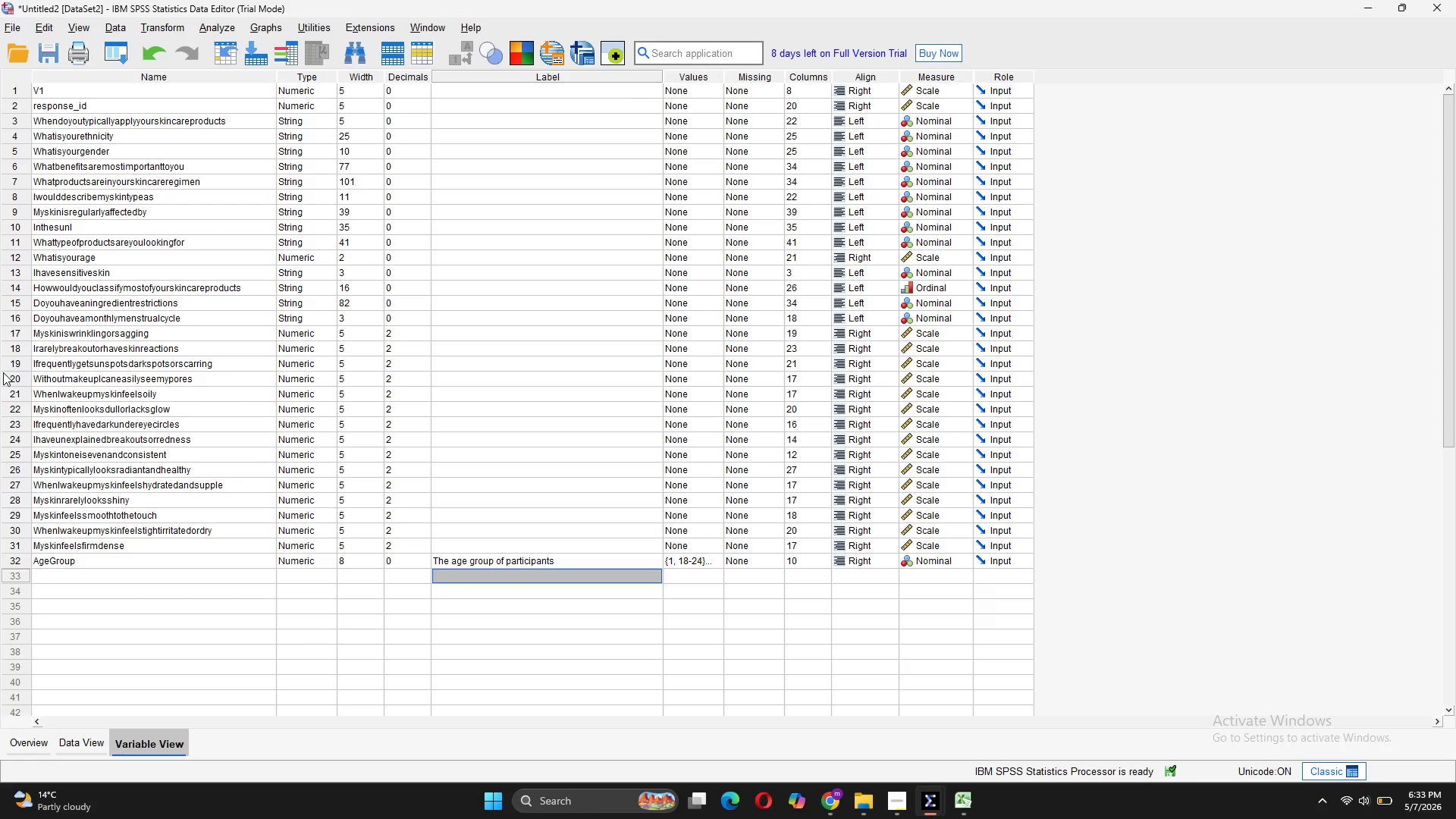 
wait(23.31)
 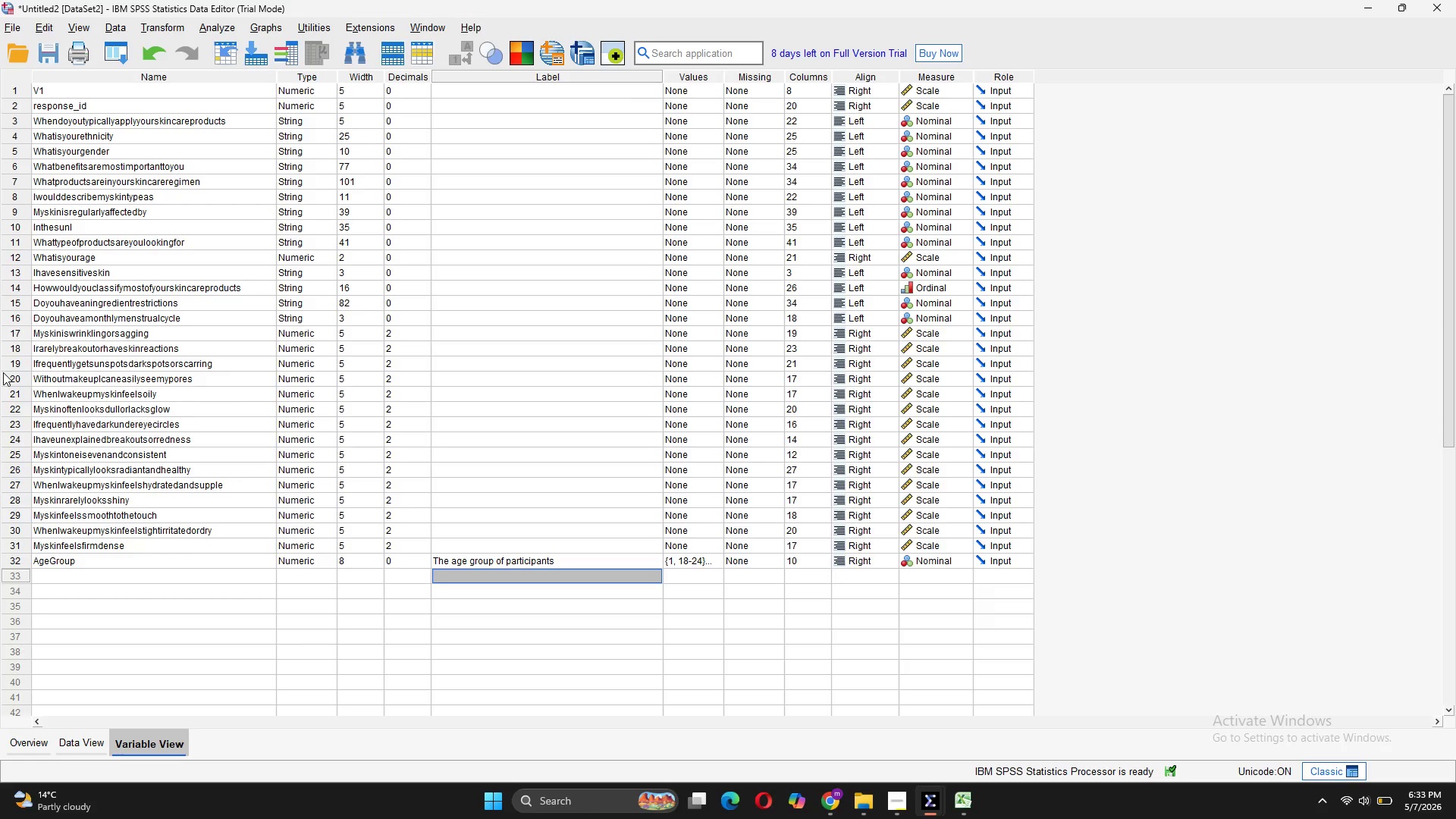 
left_click([80, 739])
 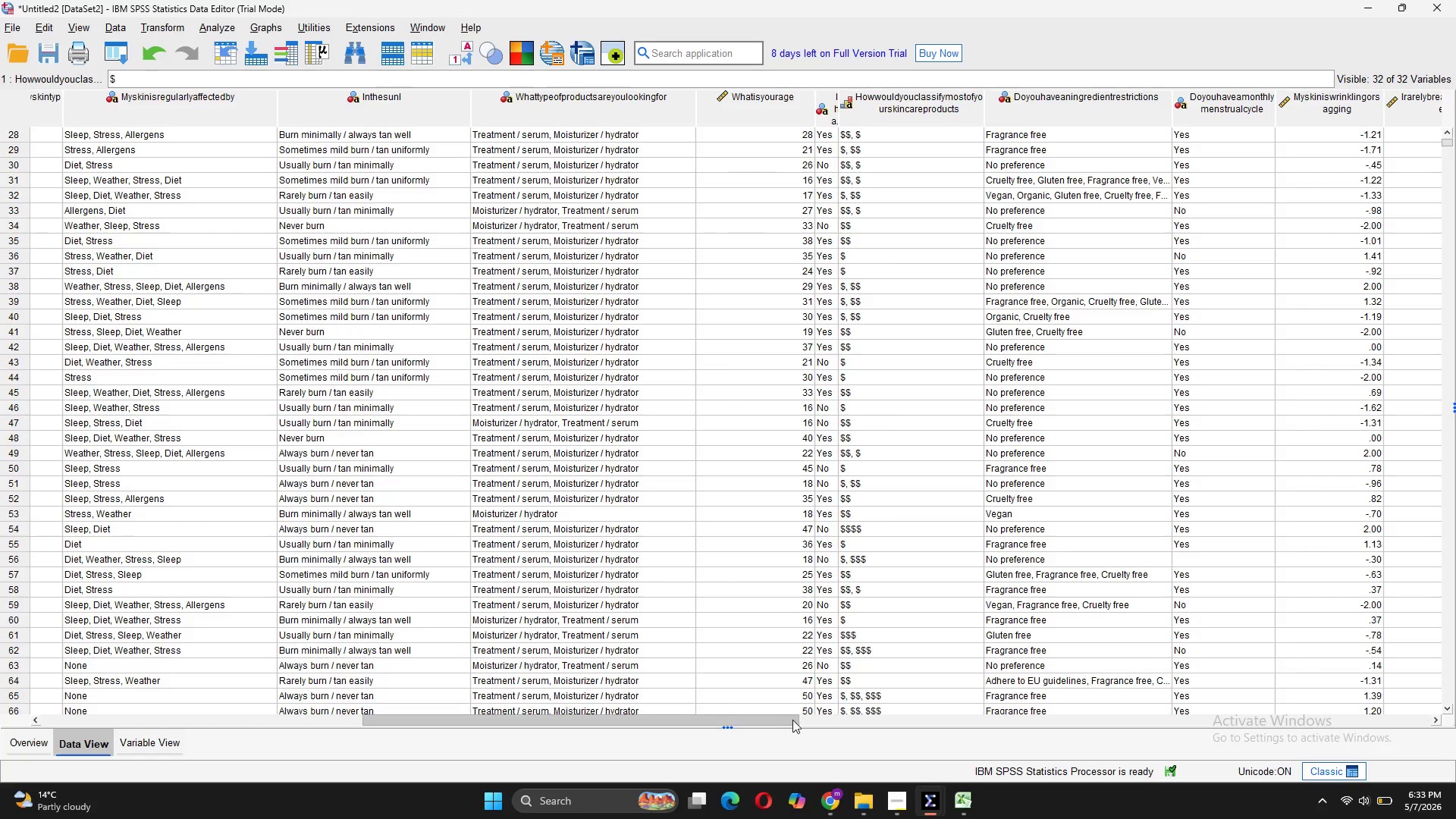 
left_click_drag(start_coordinate=[780, 725], to_coordinate=[1095, 712])
 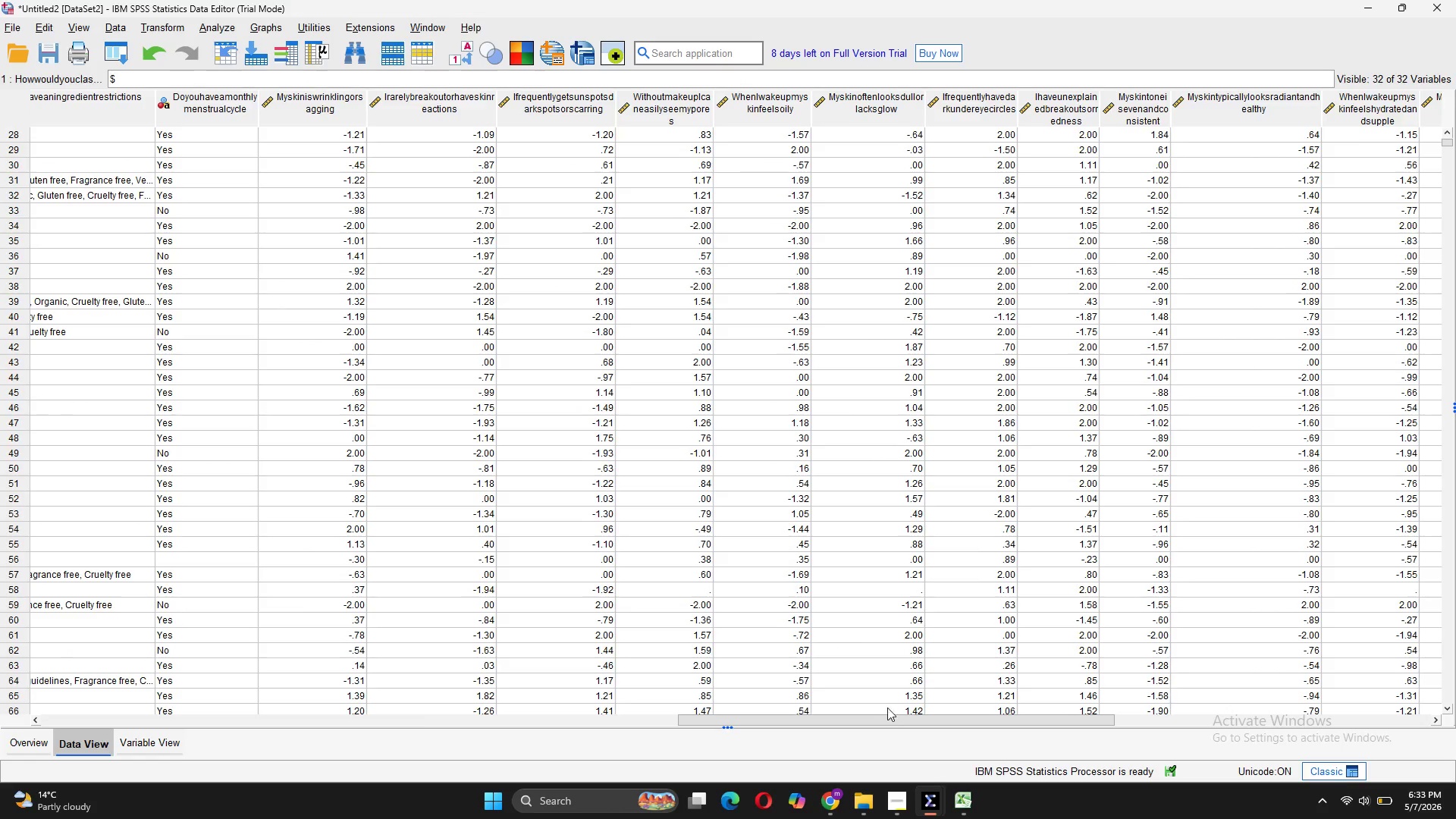 
mouse_move([943, 786])
 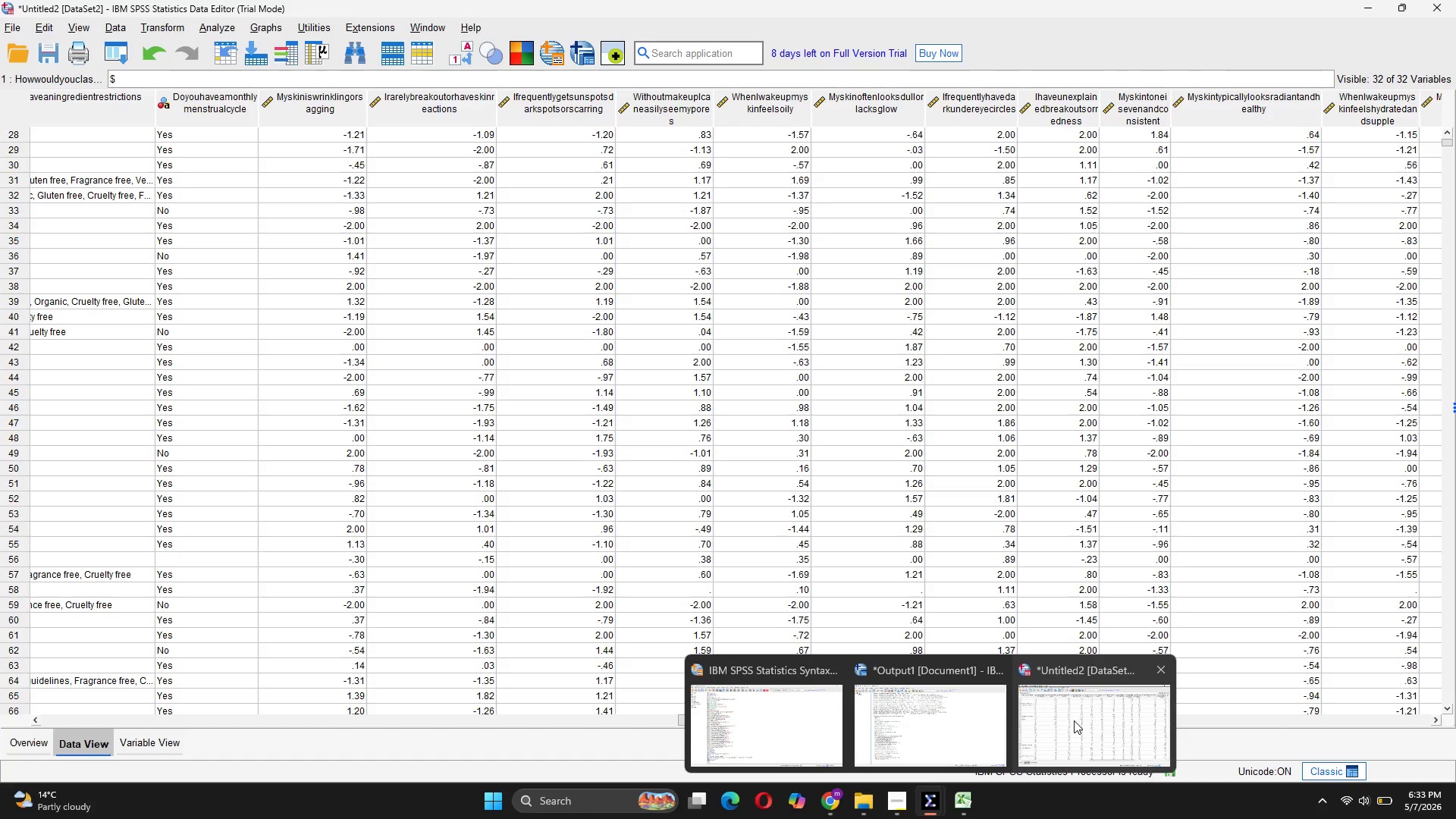 
left_click([1074, 720])
 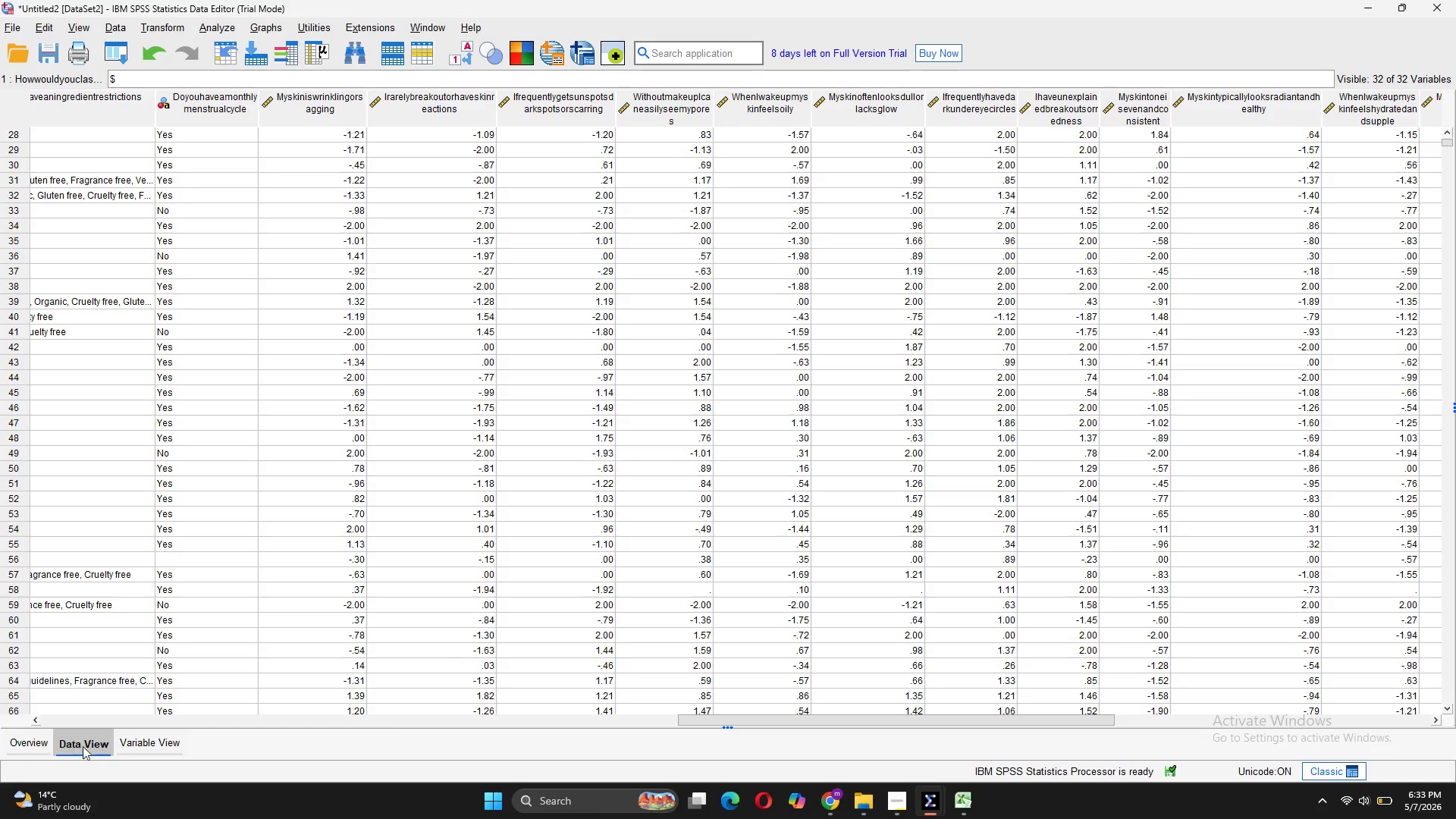 
left_click([136, 742])